 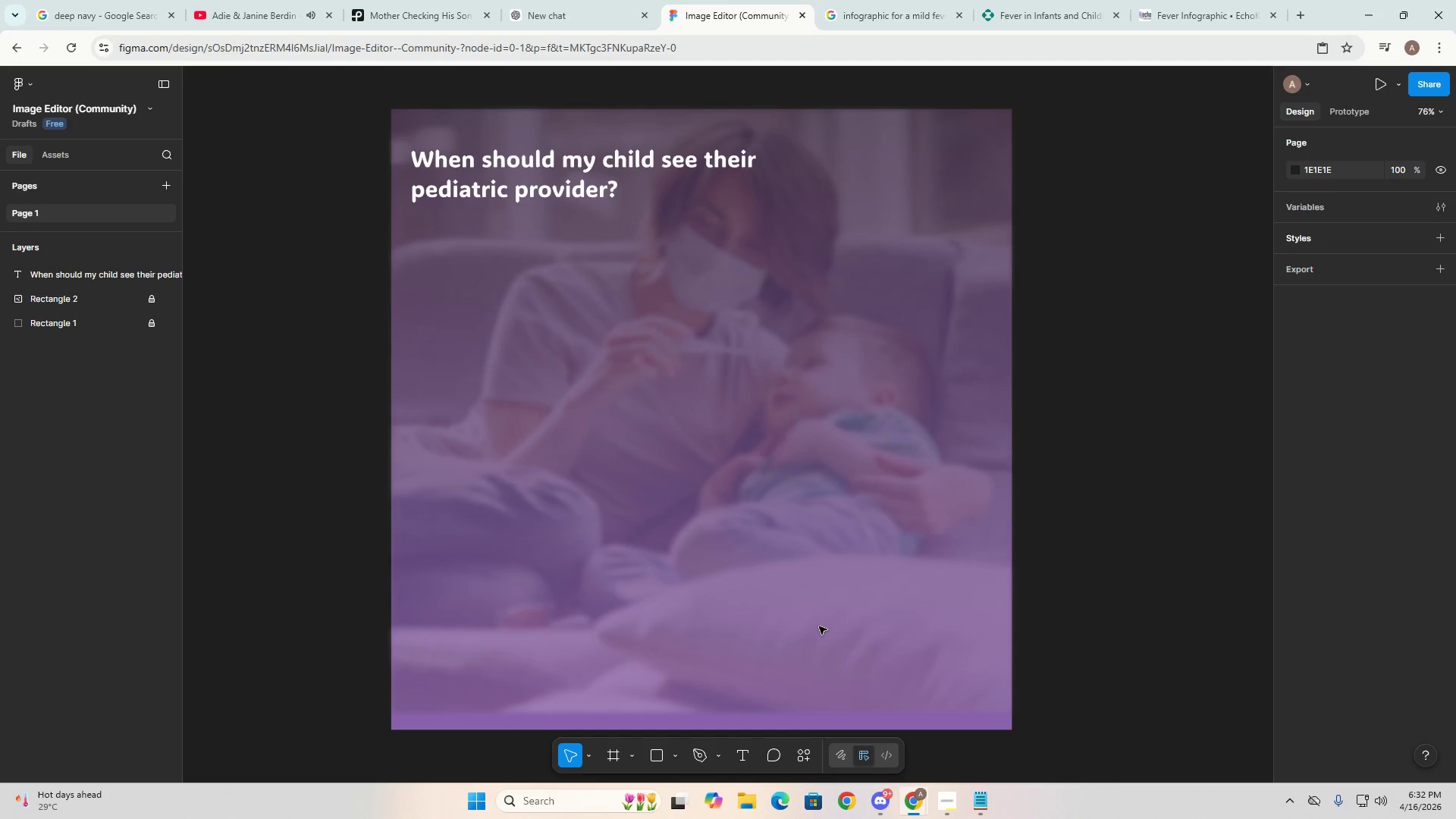 
left_click([730, 266])
 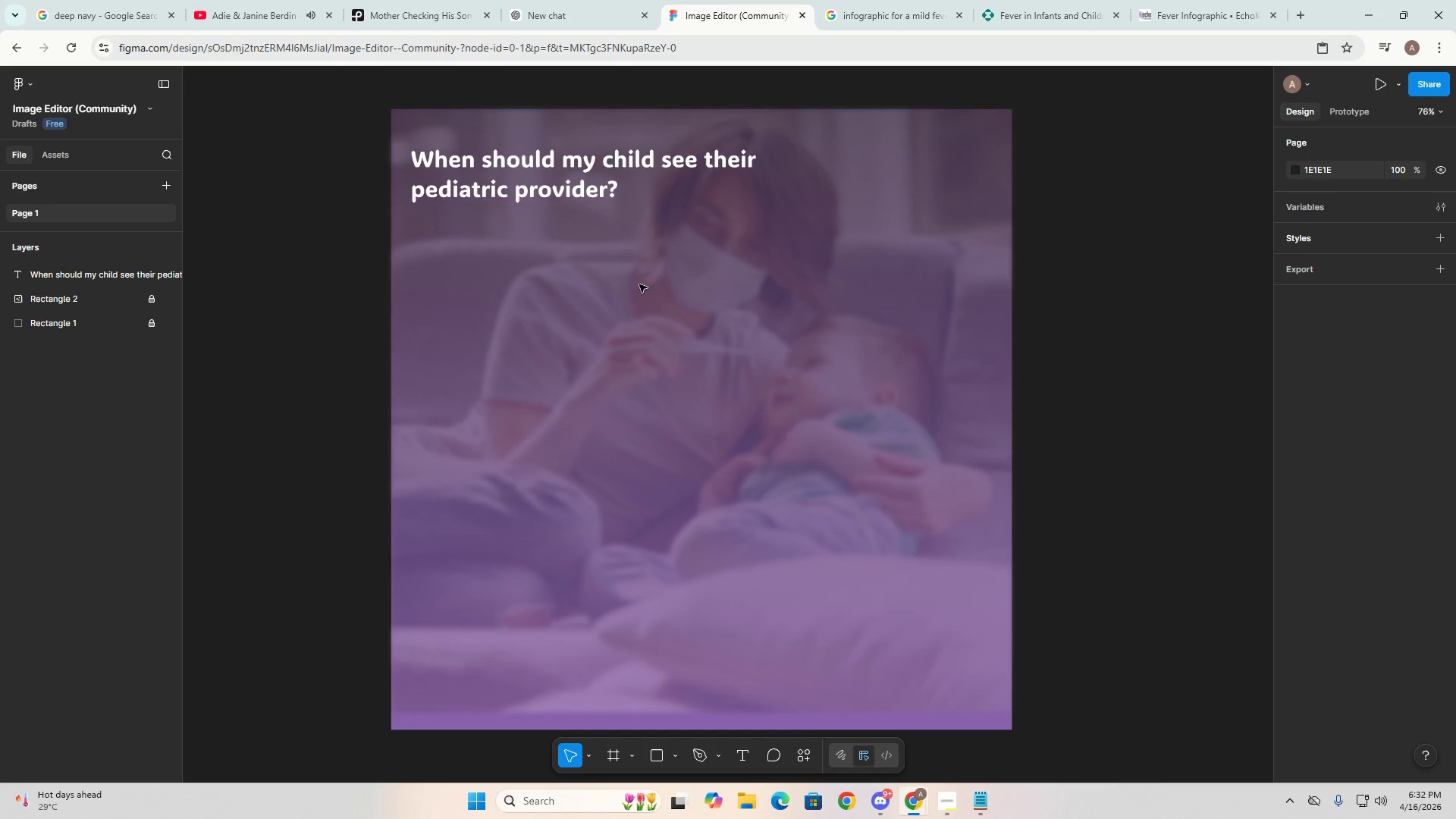 
left_click([499, 157])
 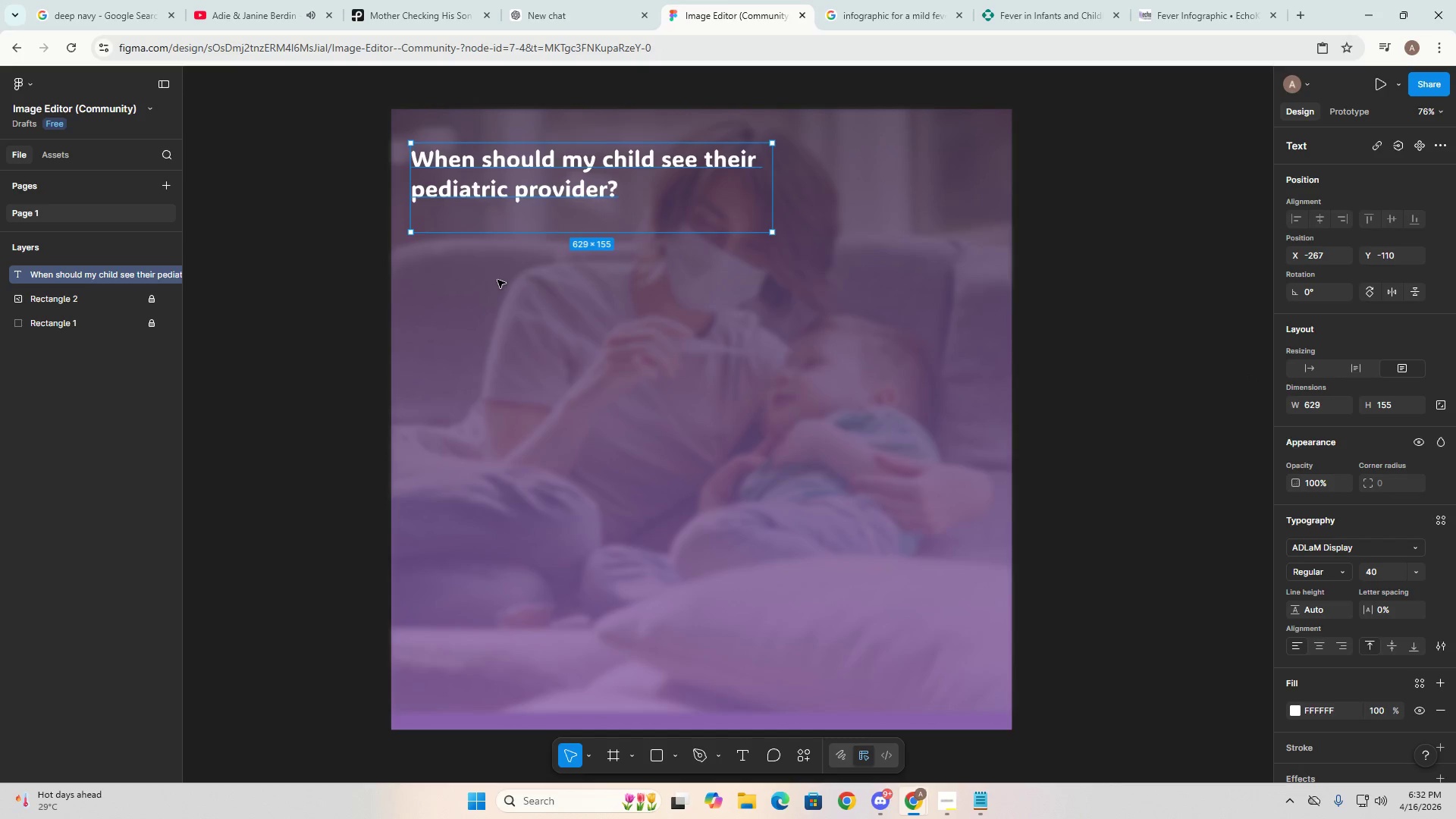 
left_click([494, 290])
 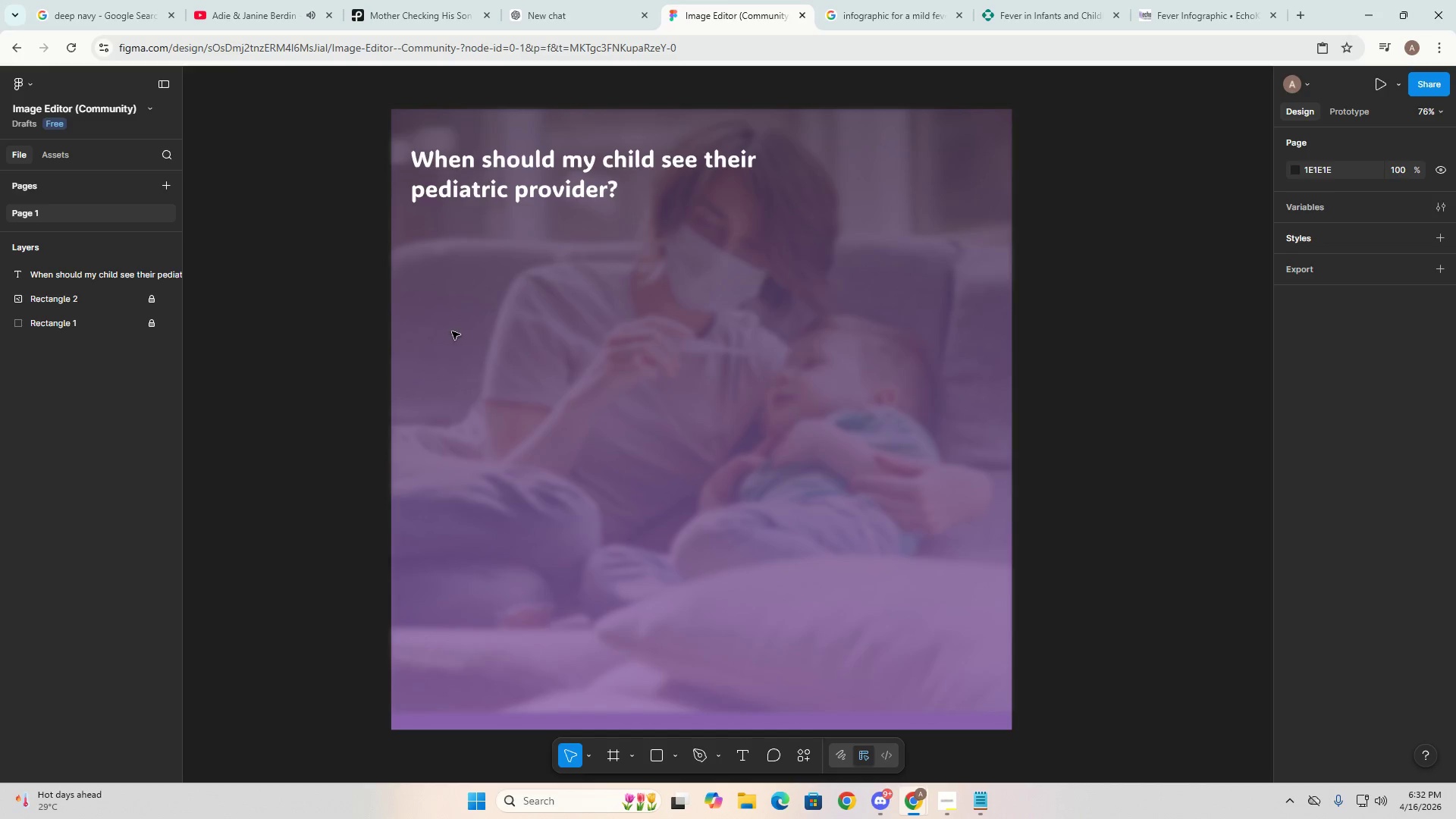 
key(Alt+AltLeft)
 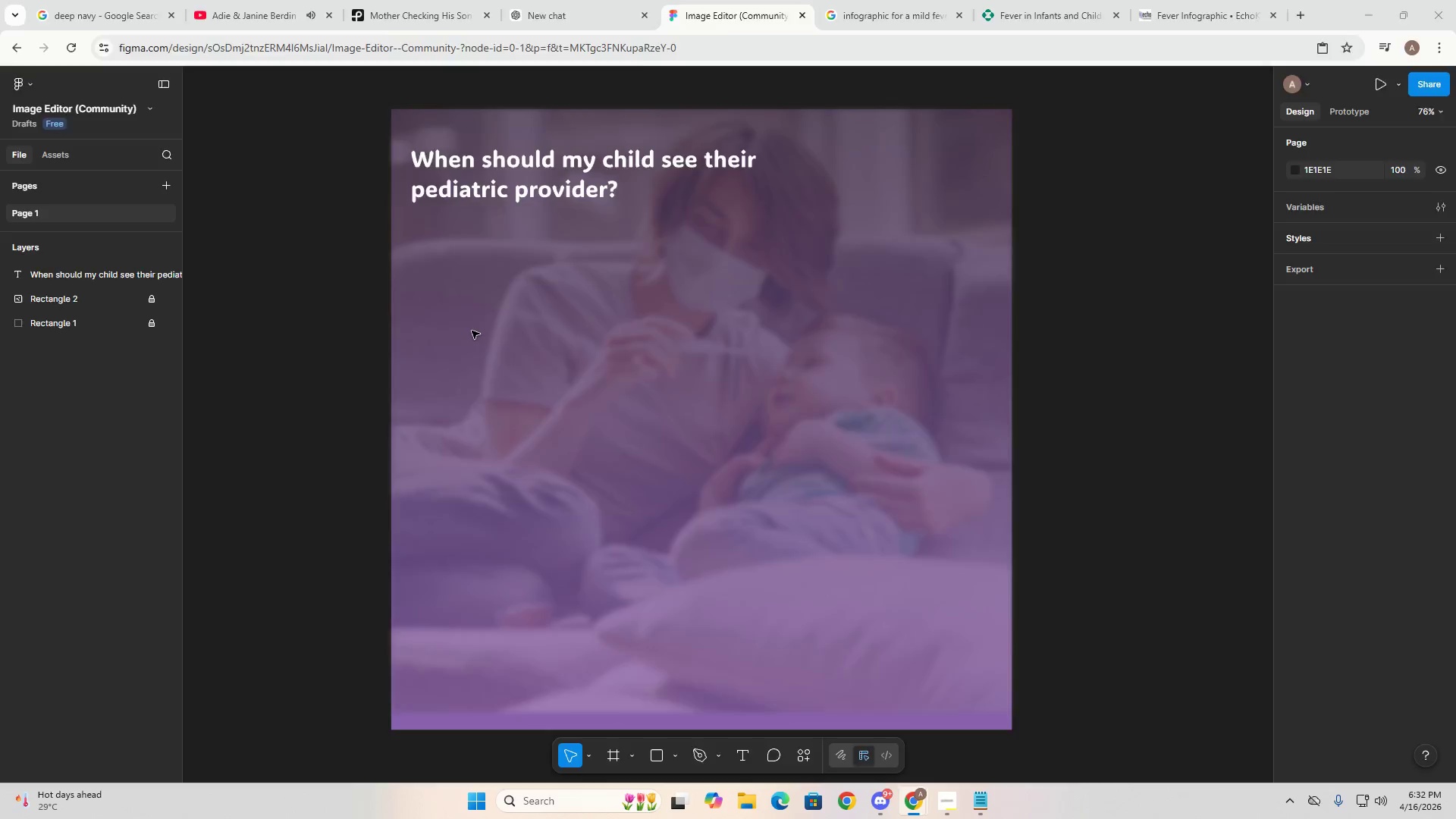 
key(Alt+Tab)